 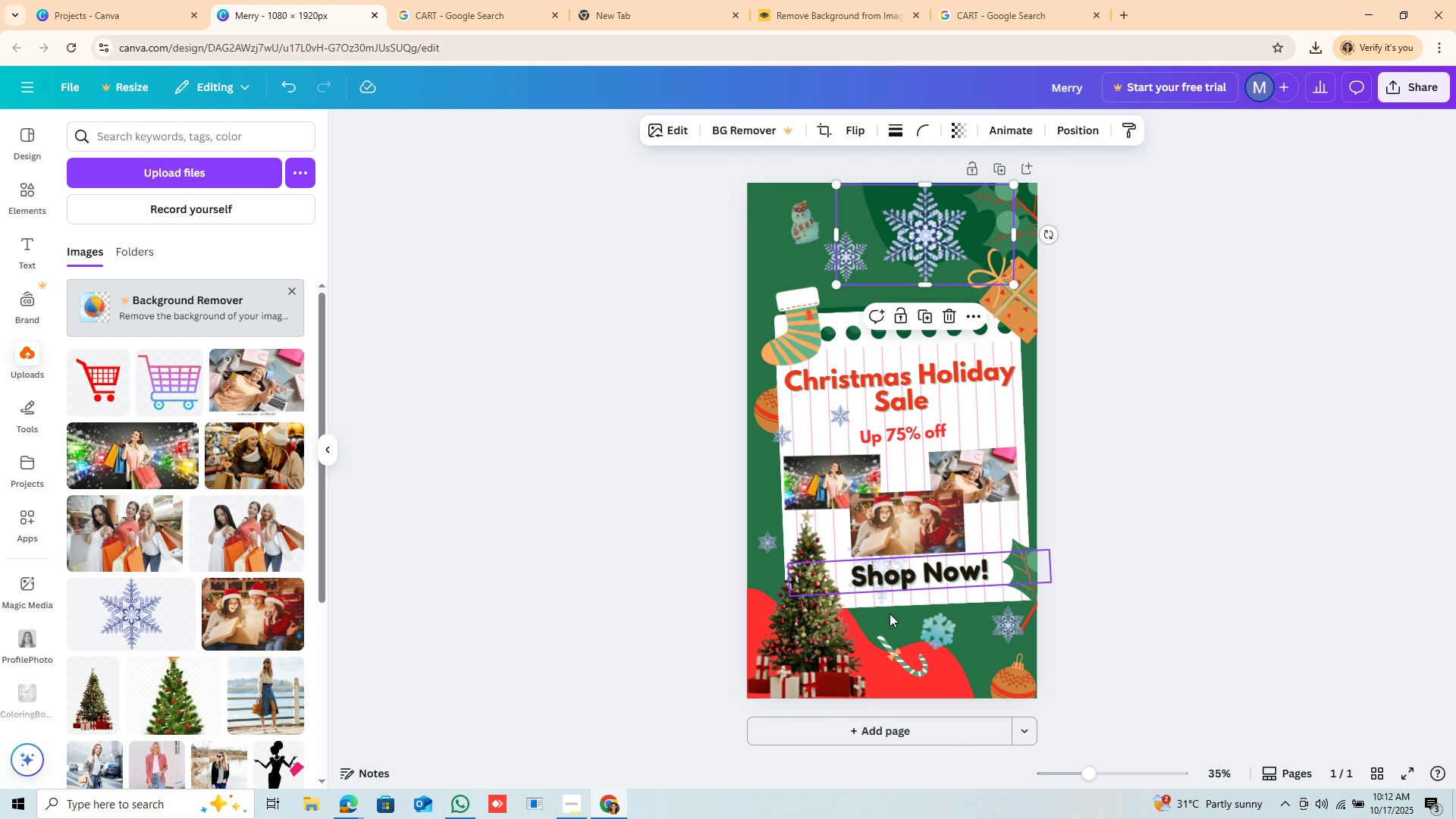 
left_click_drag(start_coordinate=[795, 234], to_coordinate=[772, 229])
 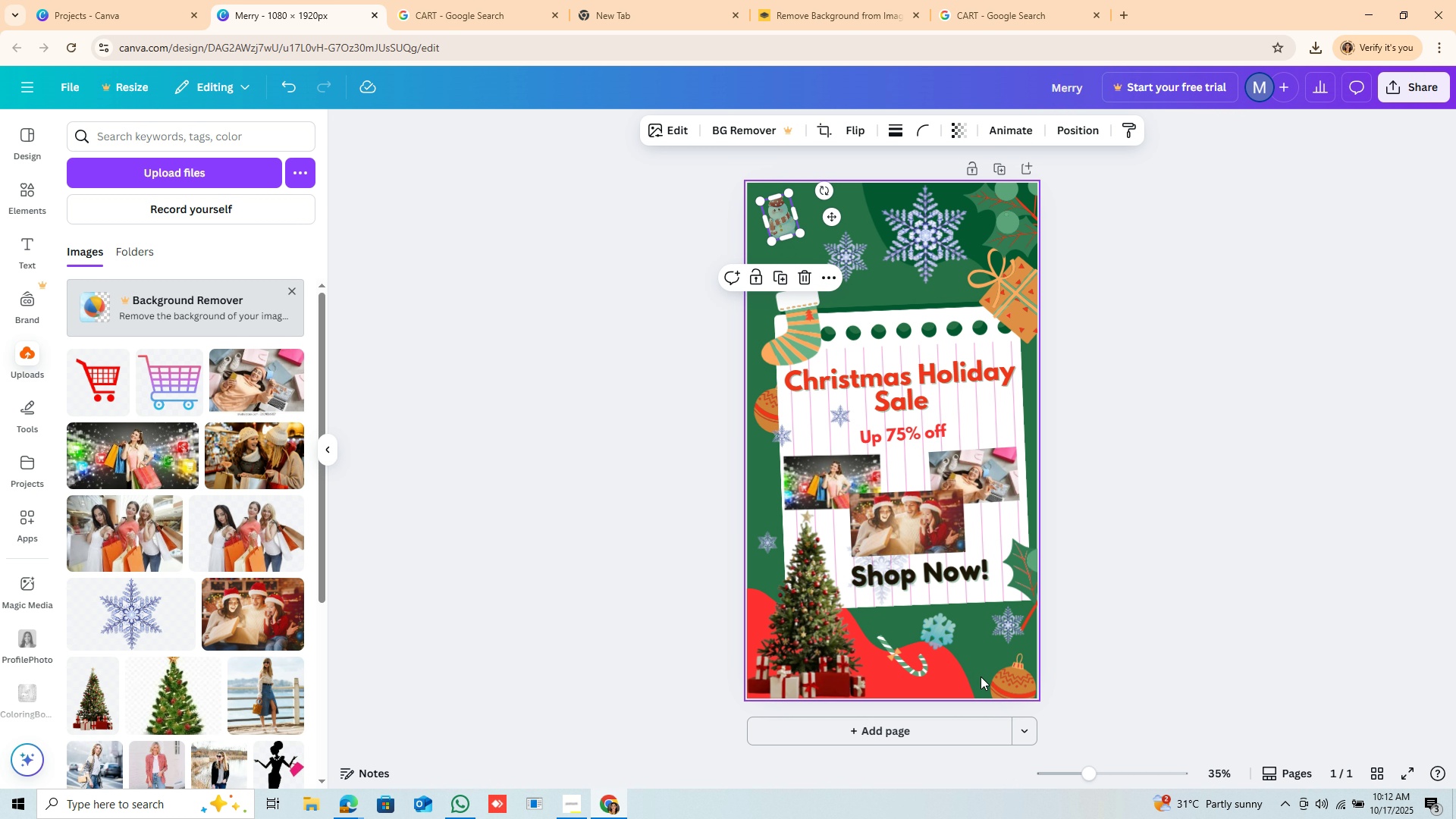 
left_click([981, 676])
 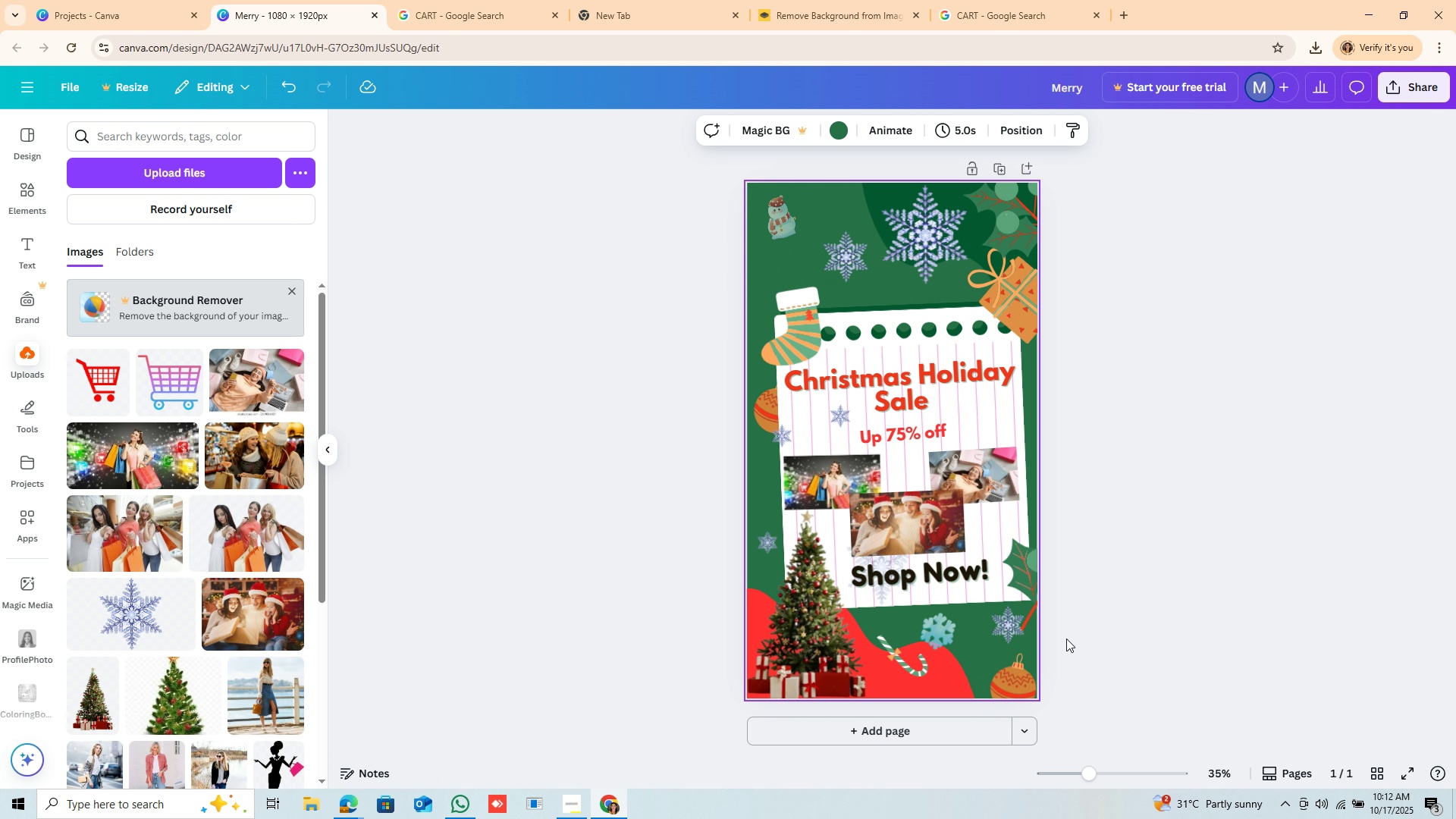 
scroll: coordinate [1100, 607], scroll_direction: down, amount: 1.0
 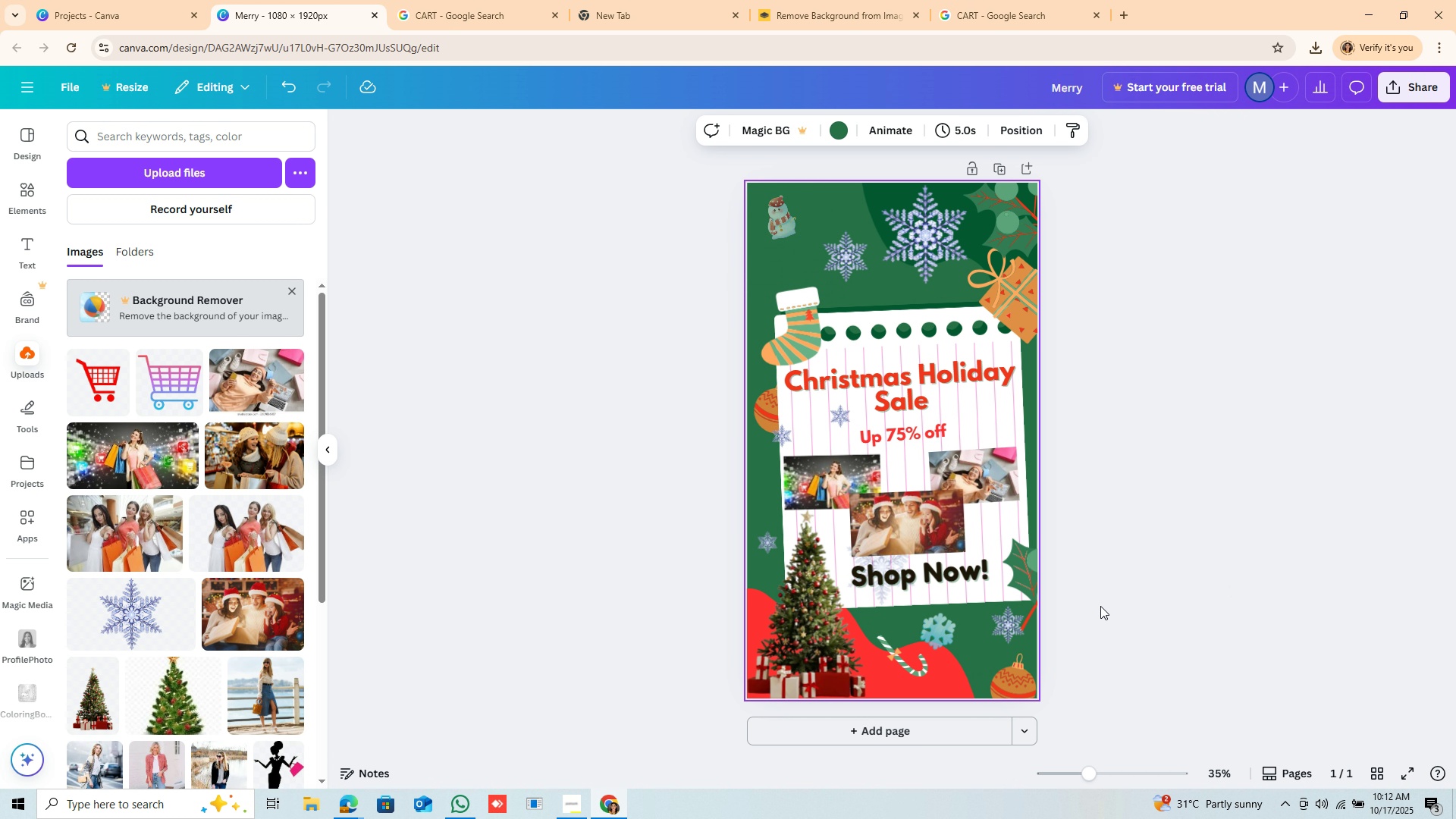 
scroll: coordinate [1100, 607], scroll_direction: up, amount: 1.0
 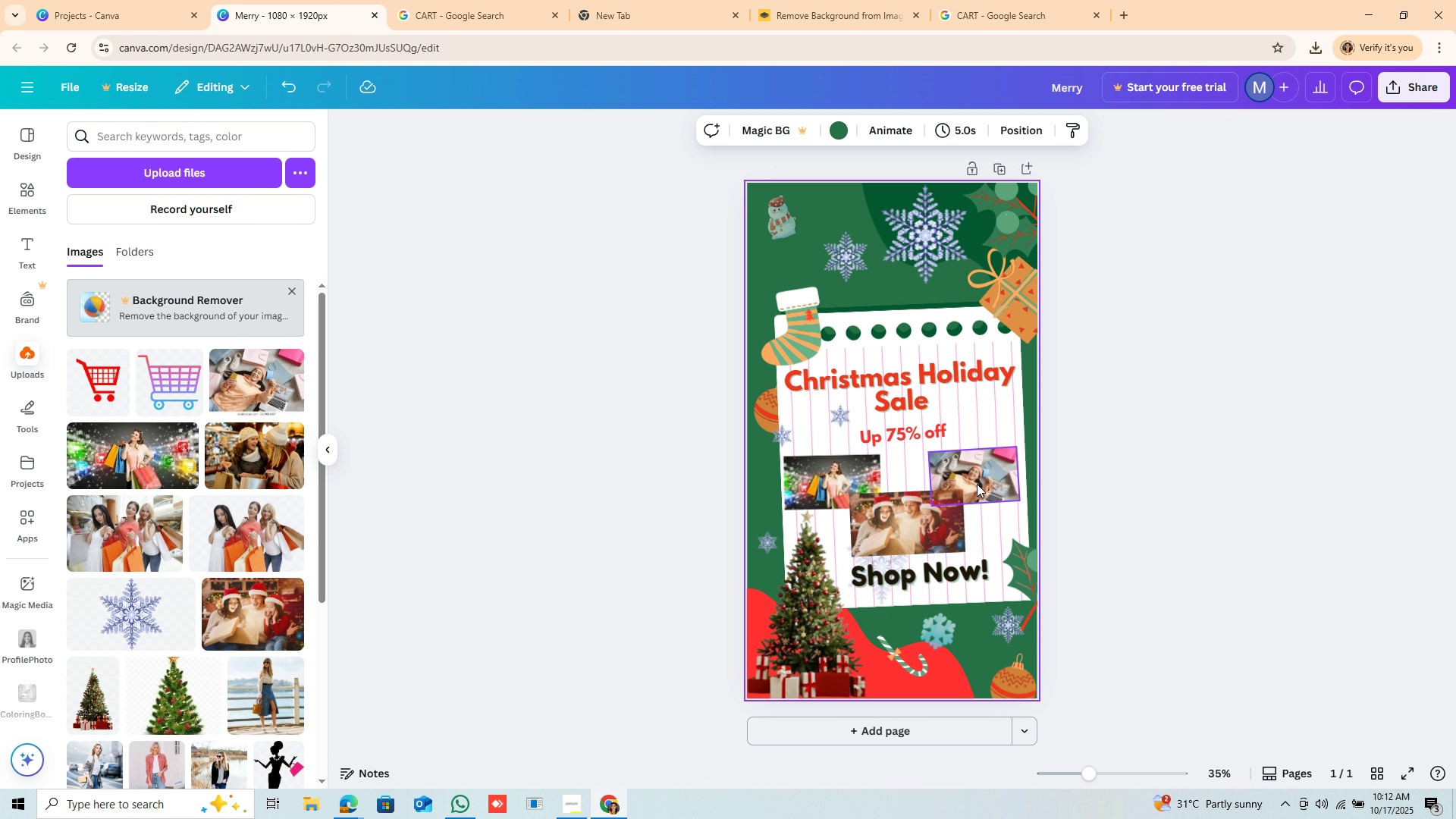 